 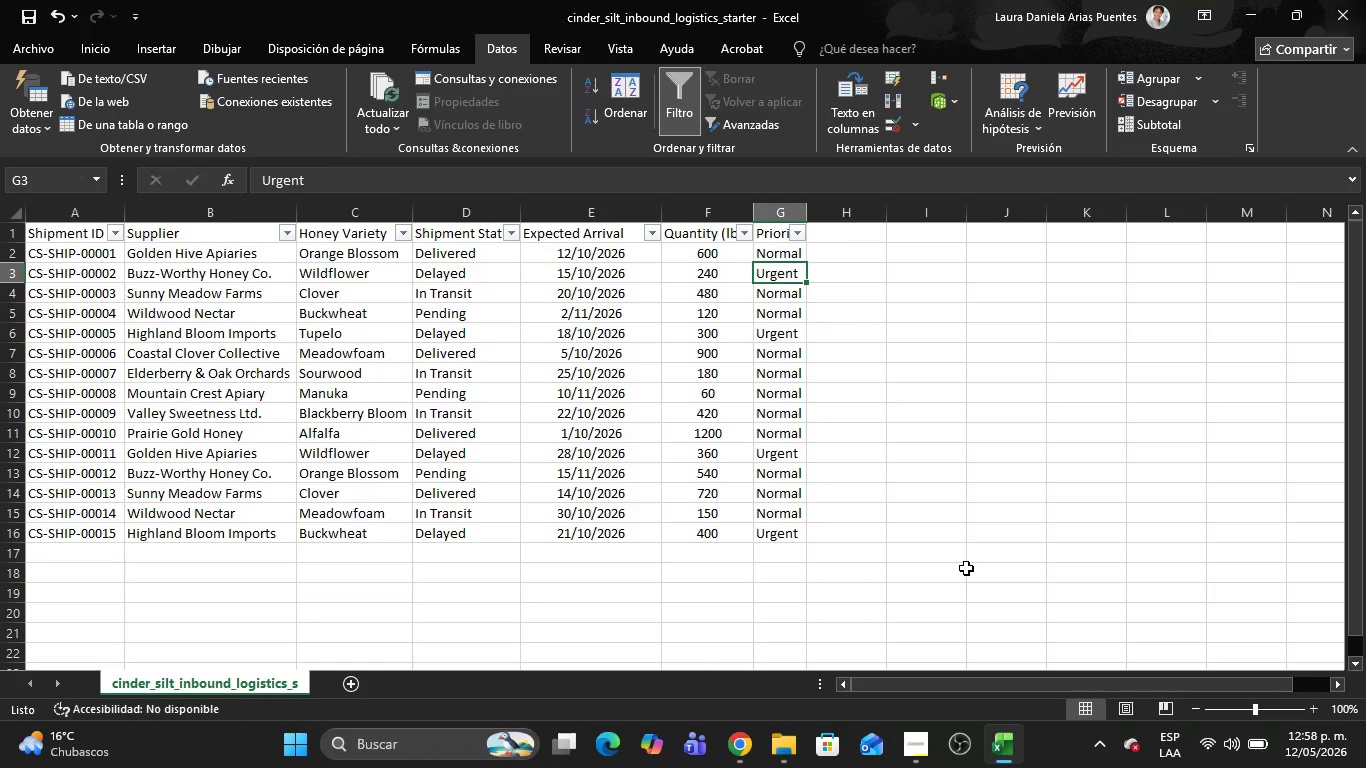 
left_click([966, 568])
 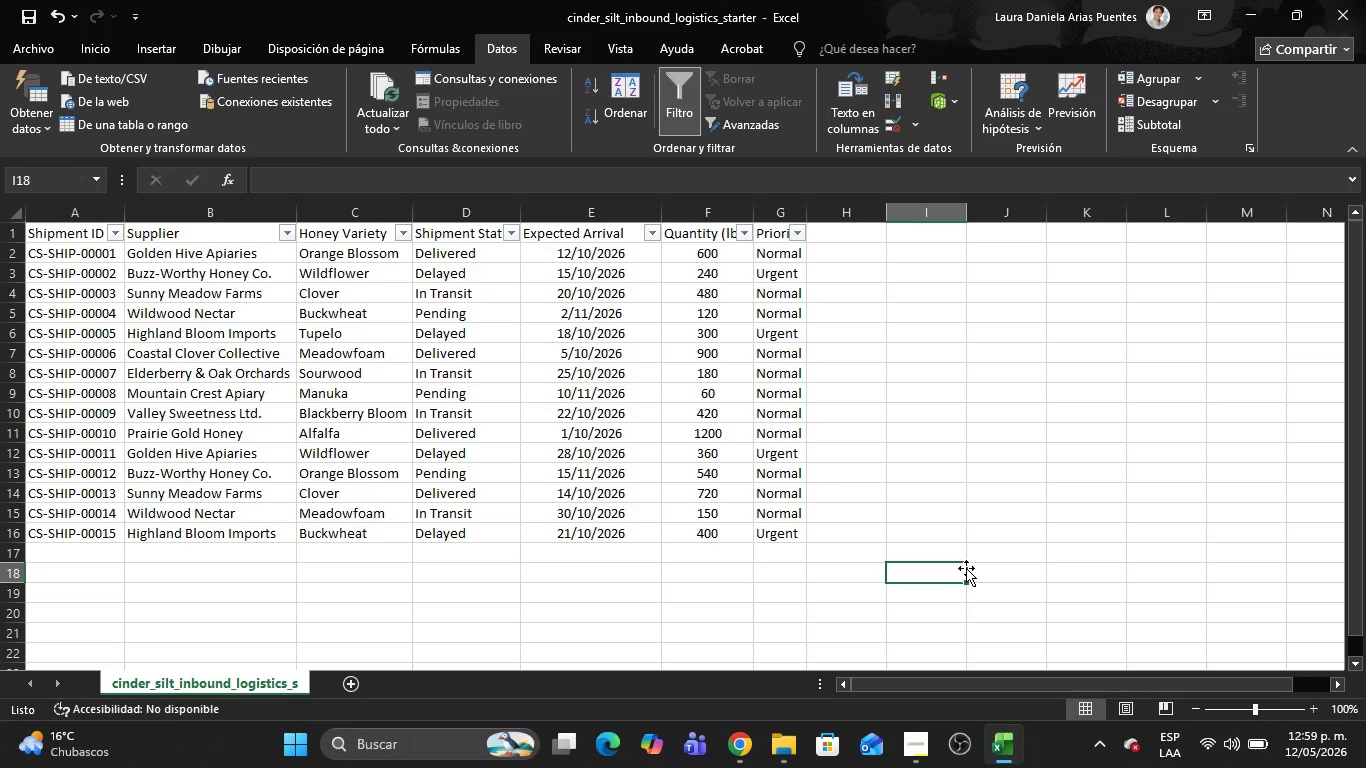 
wait(11.39)
 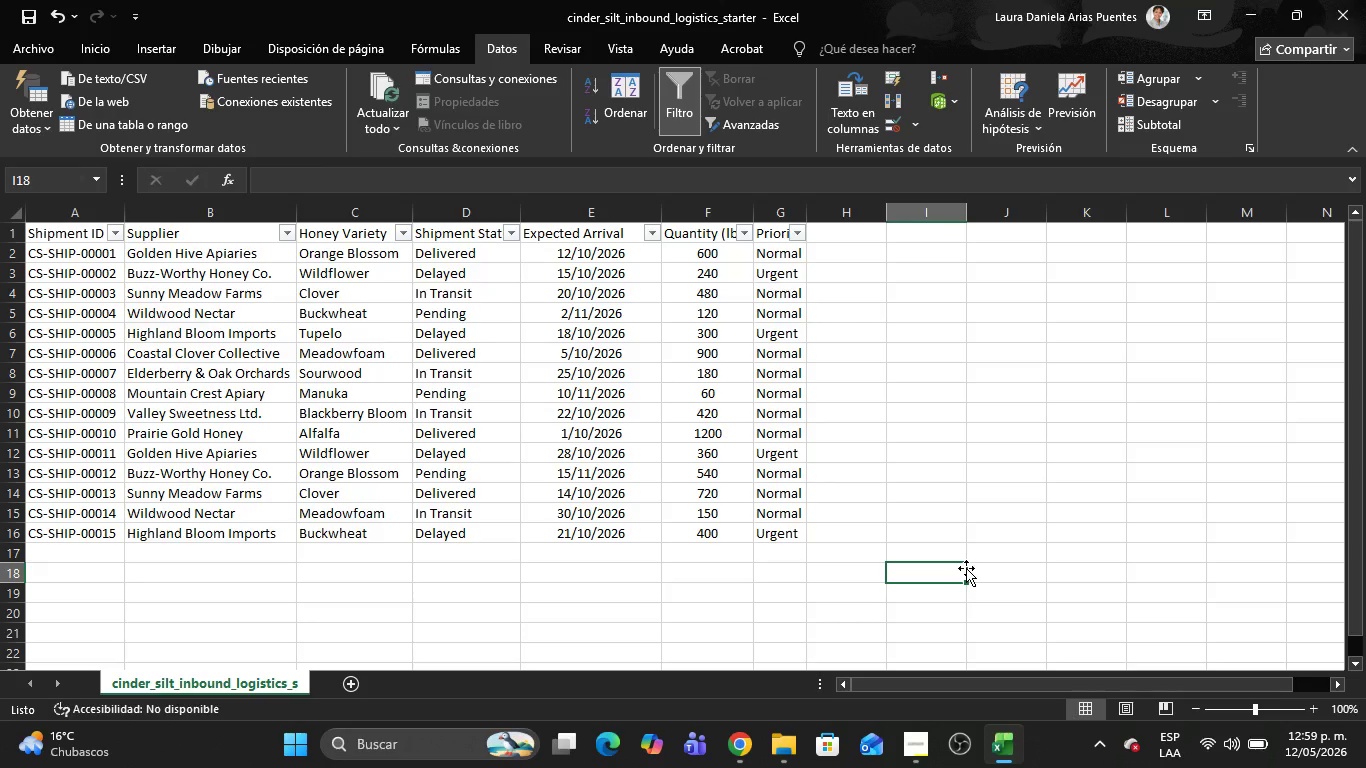 
left_click([381, 233])
 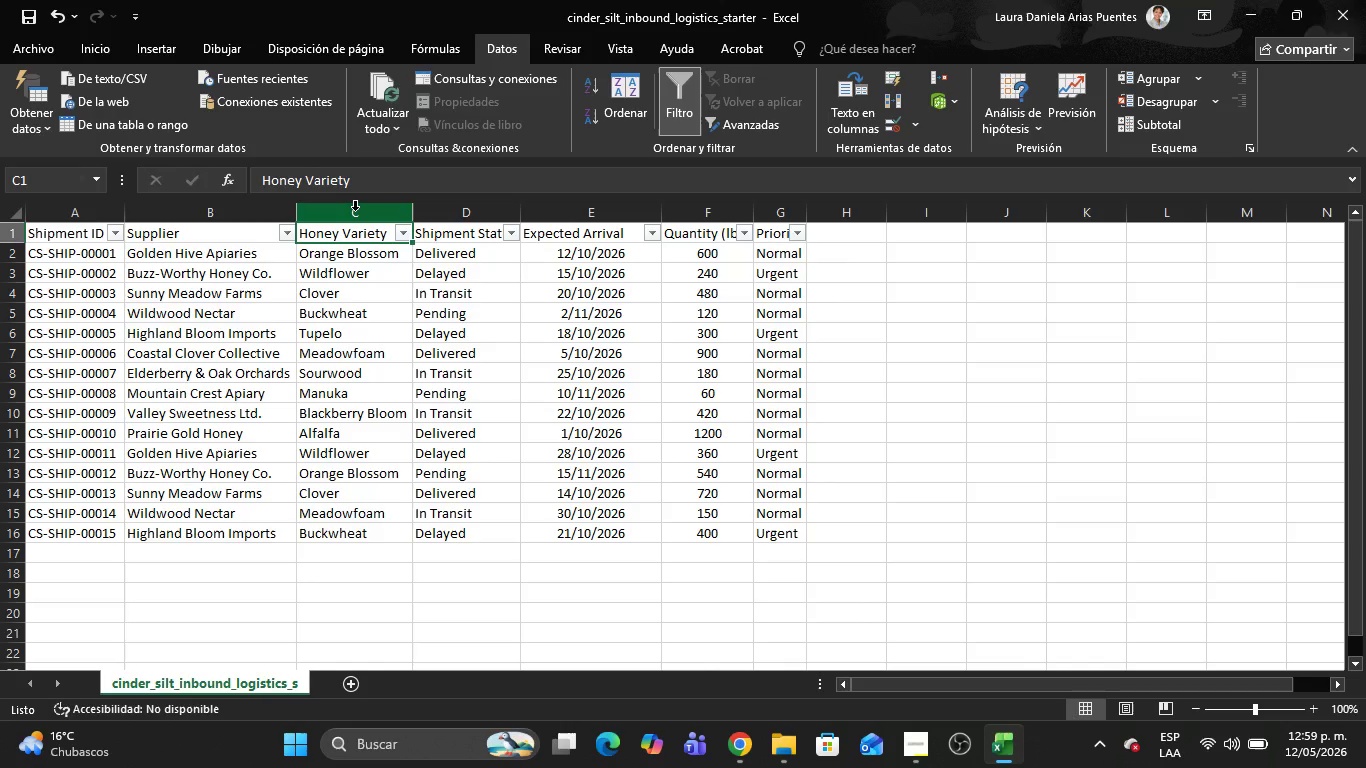 
wait(11.69)
 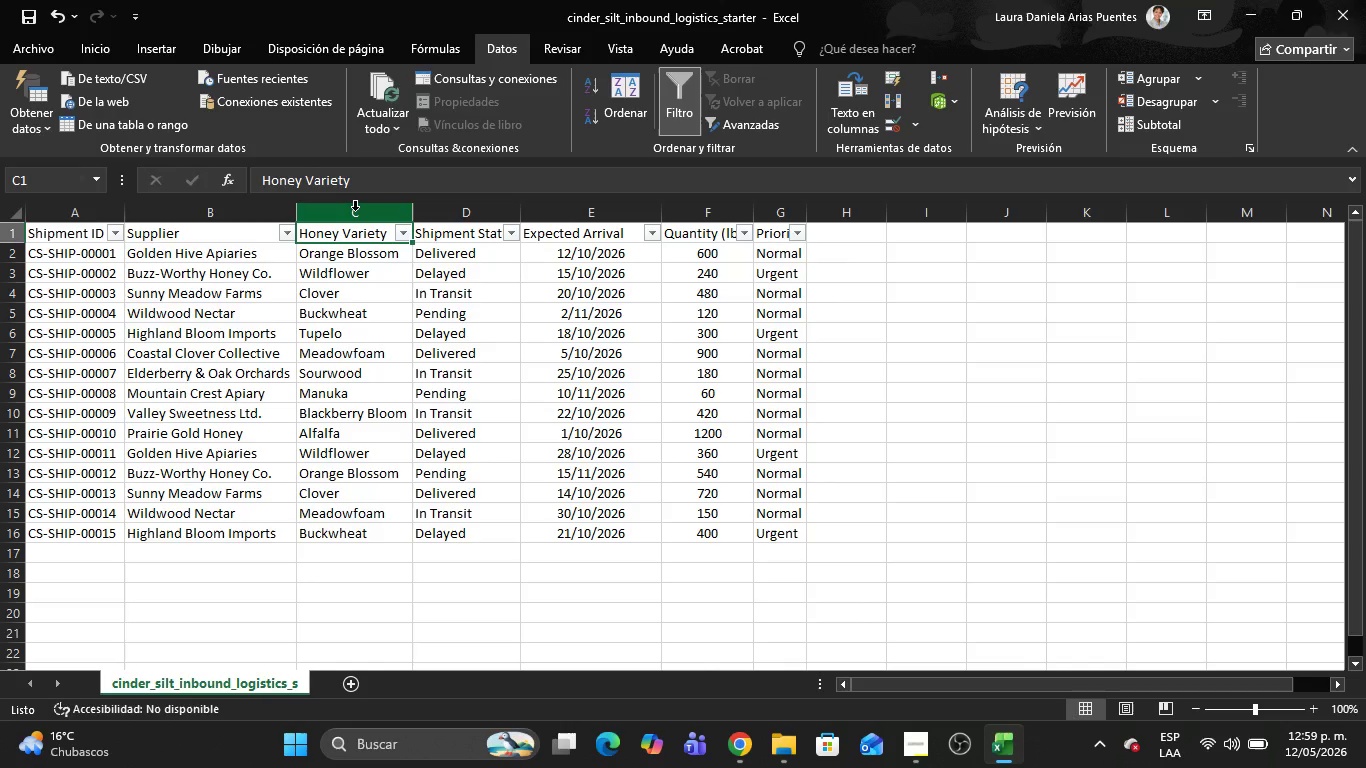 
left_click([354, 184])
 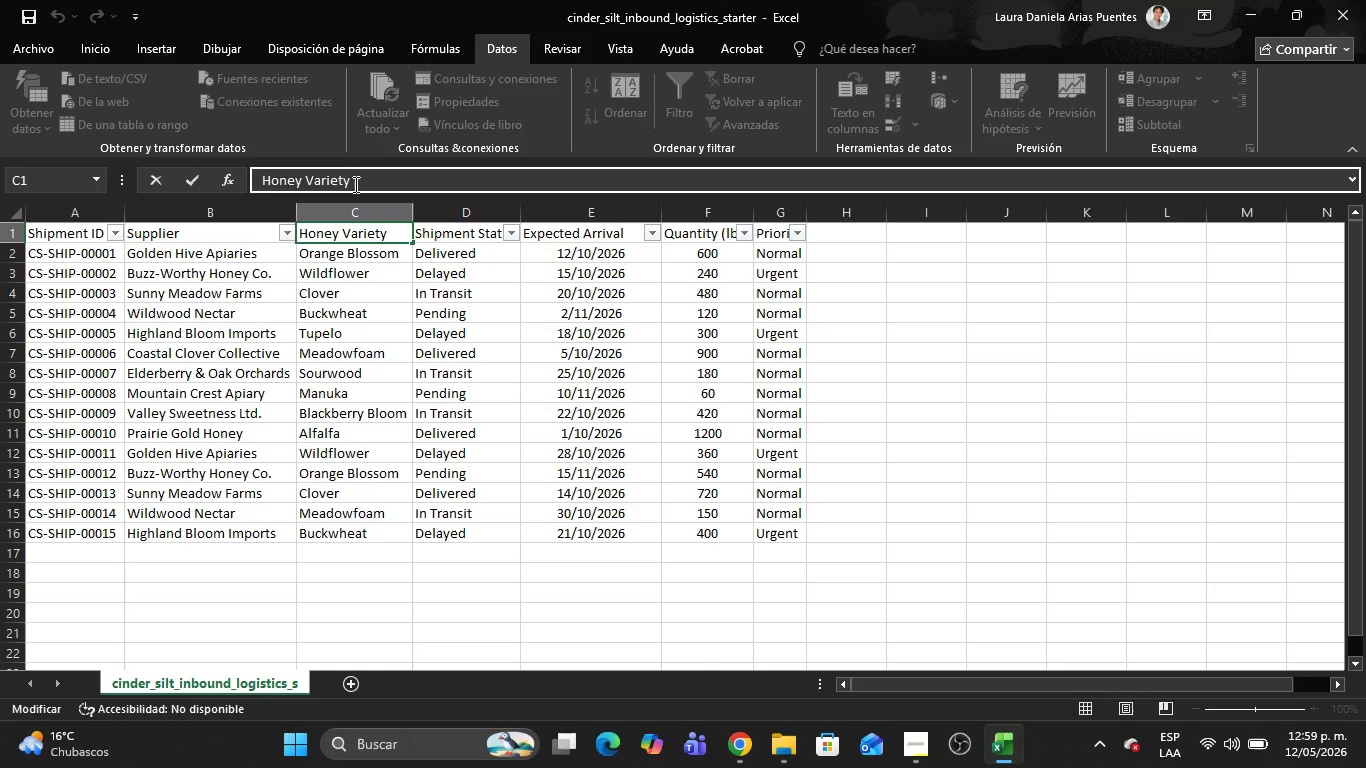 
key(Alt+AltLeft)
 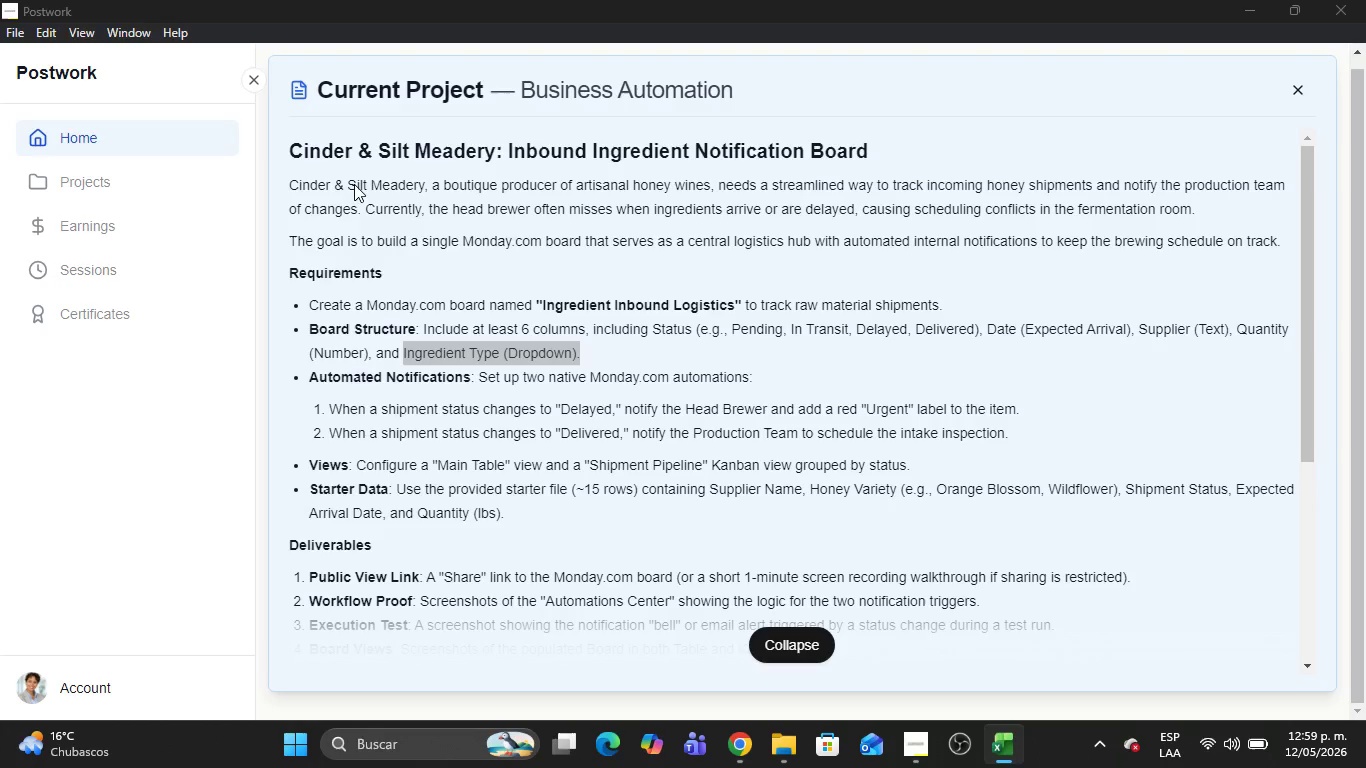 
key(Alt+Tab)